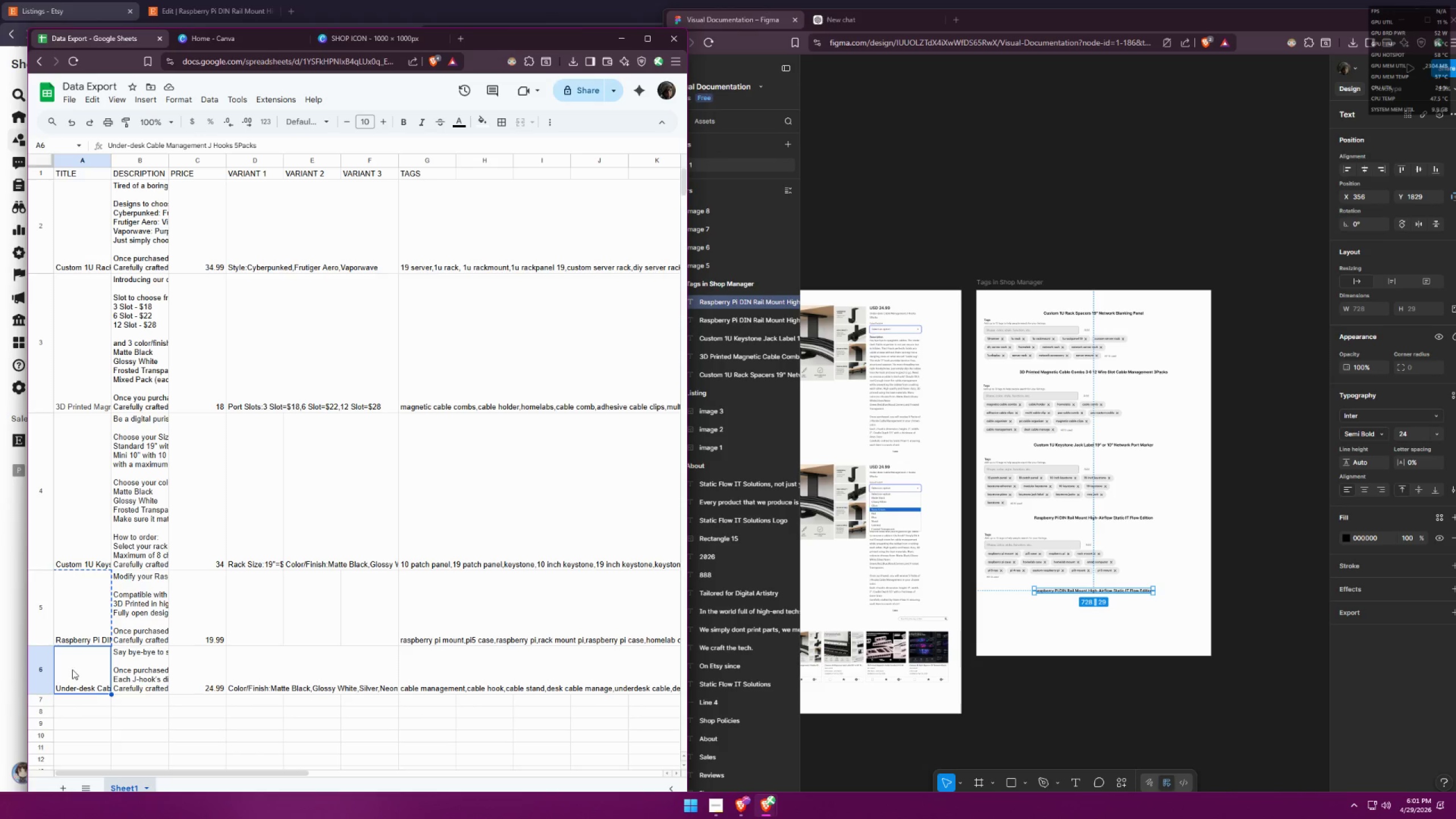 
key(Control+C)
 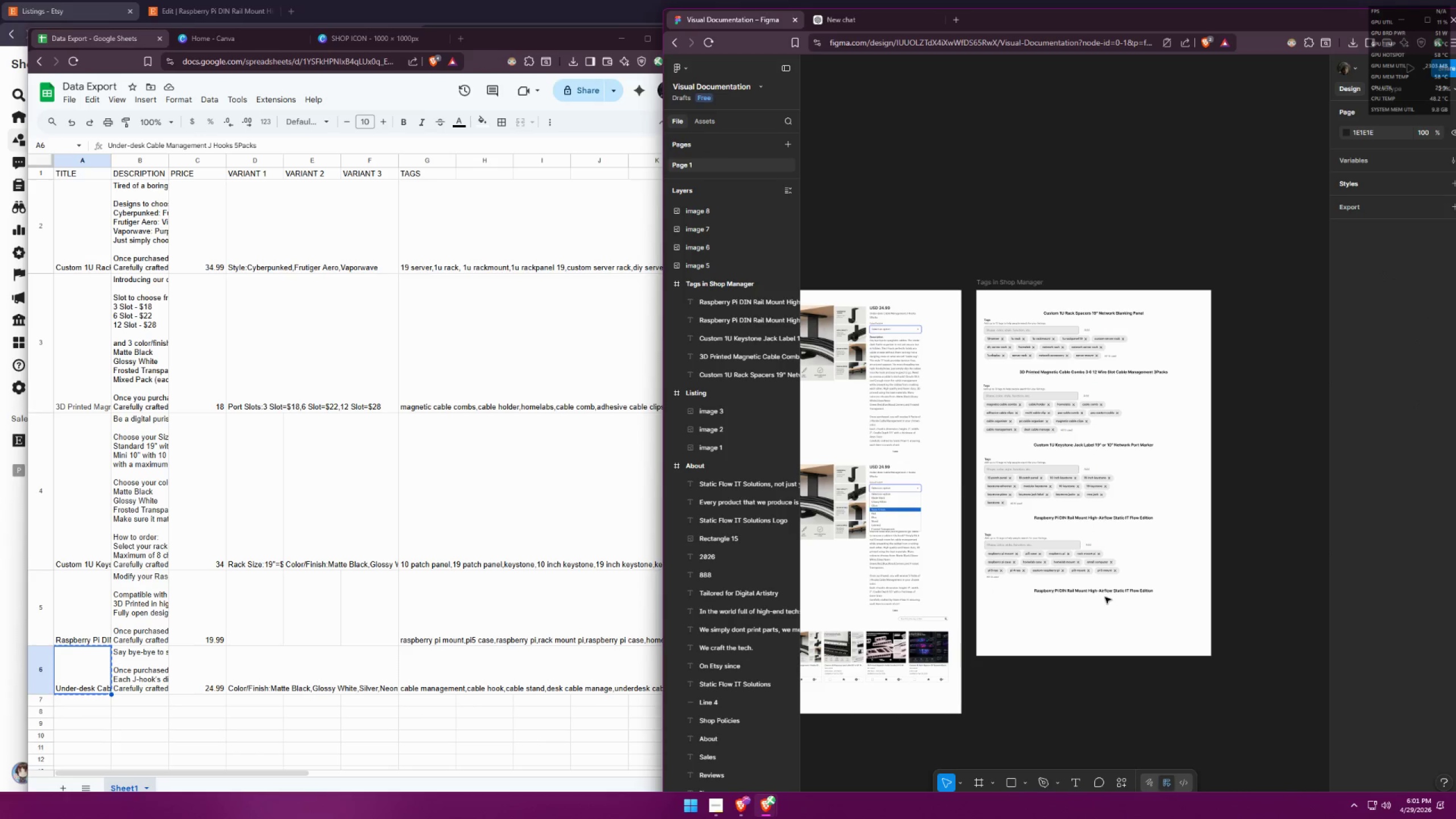 
double_click([1107, 592])
 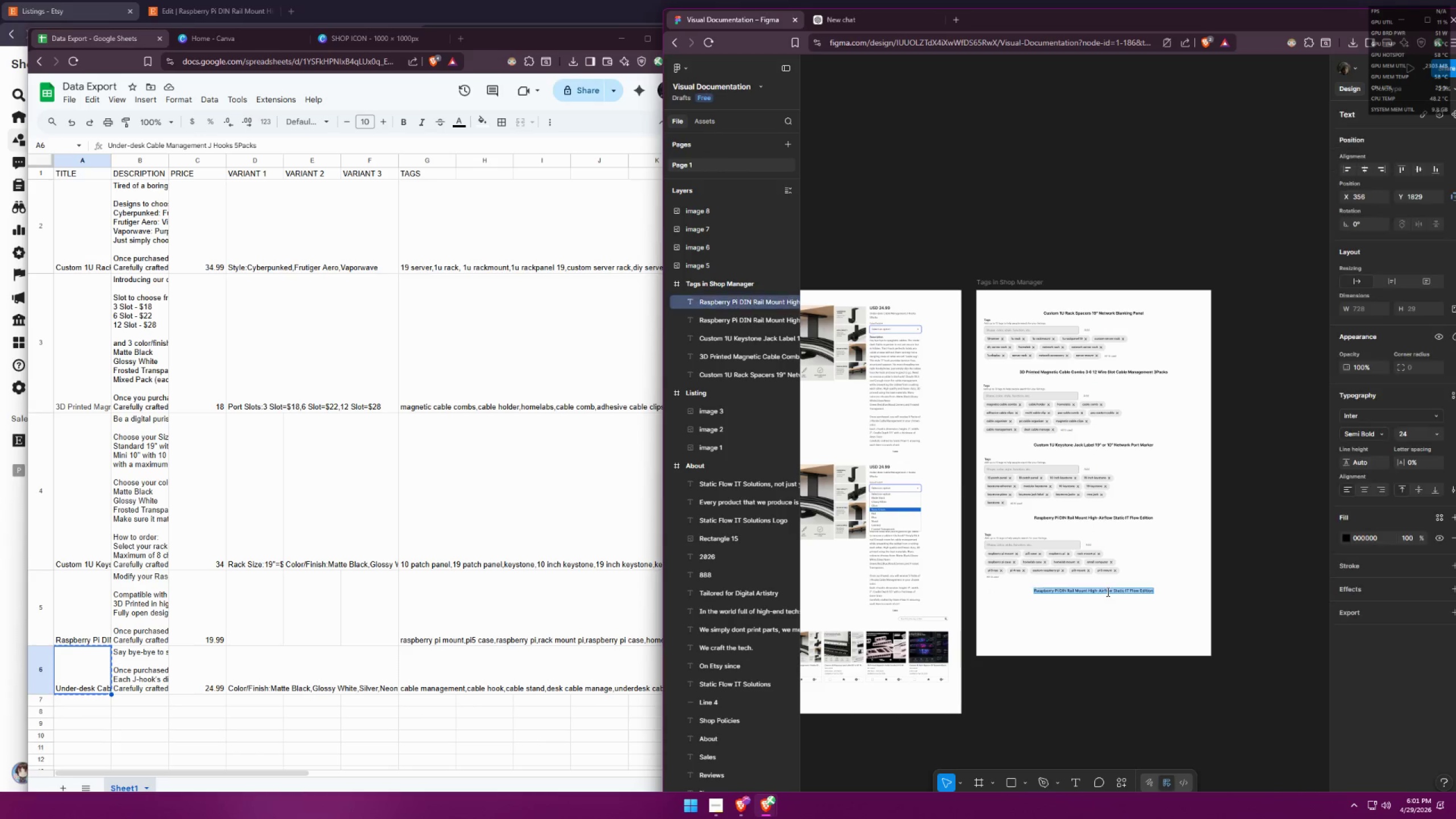 
triple_click([1107, 592])
 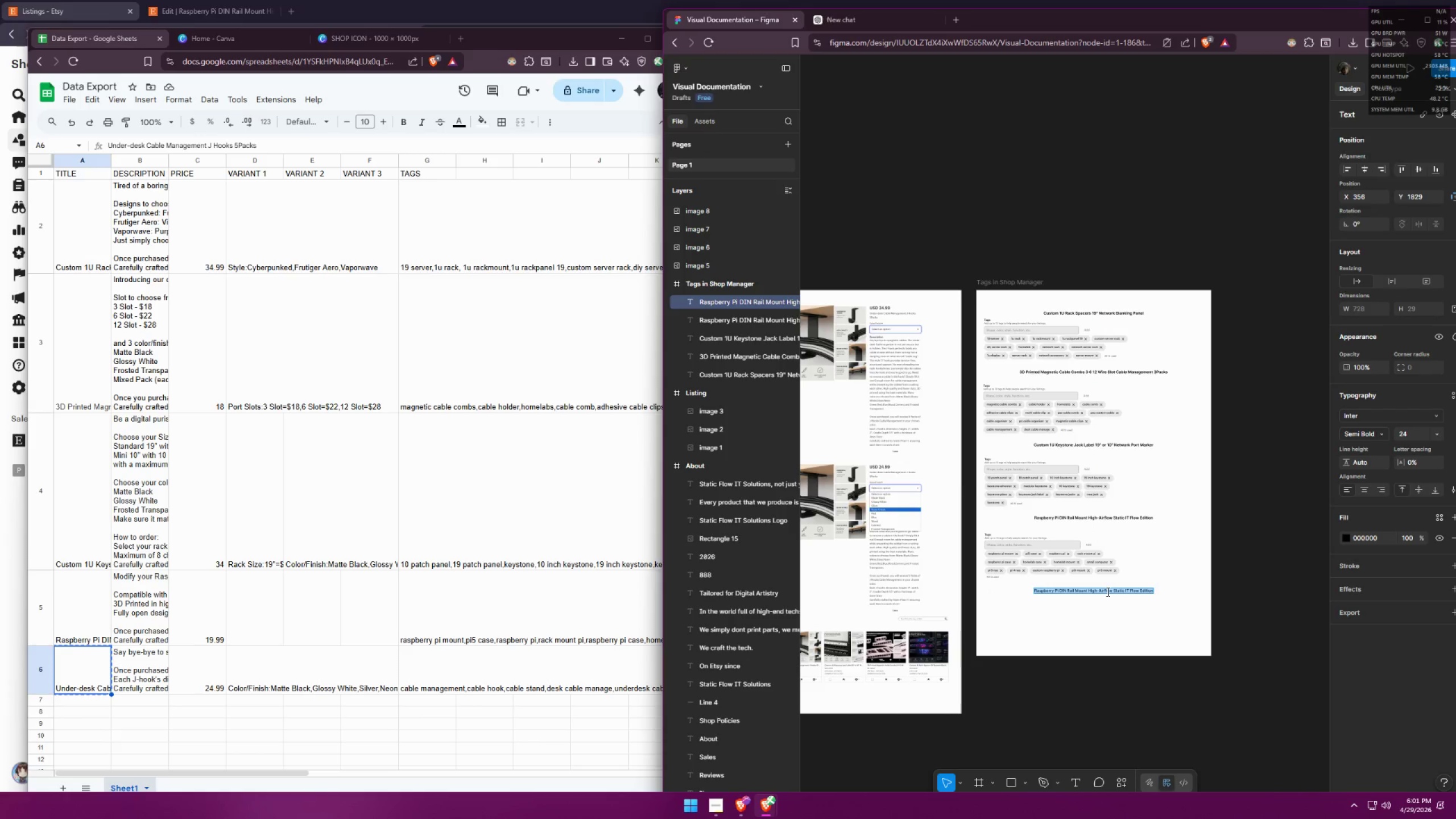 
key(Control+ControlLeft)
 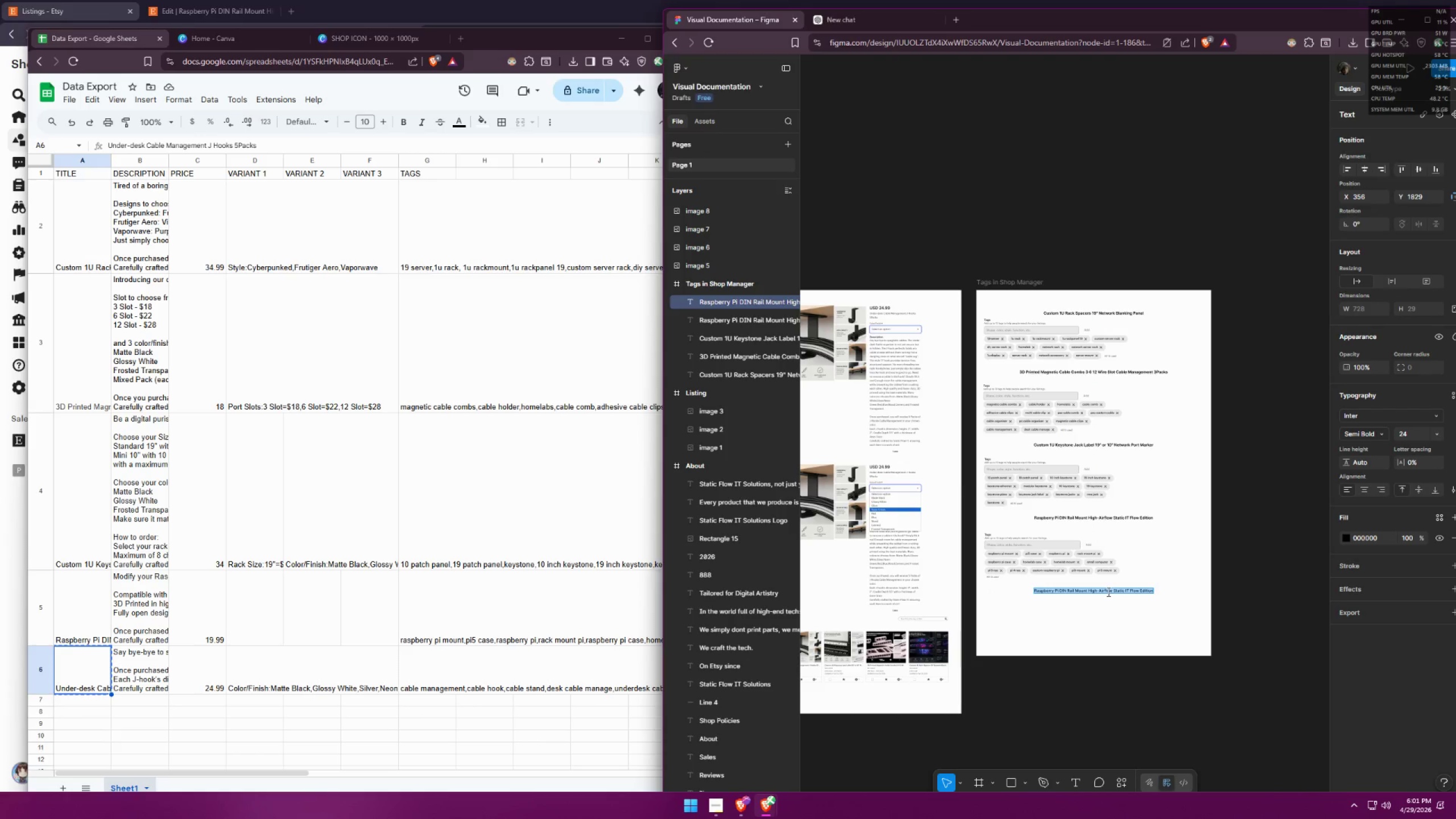 
key(Control+V)
 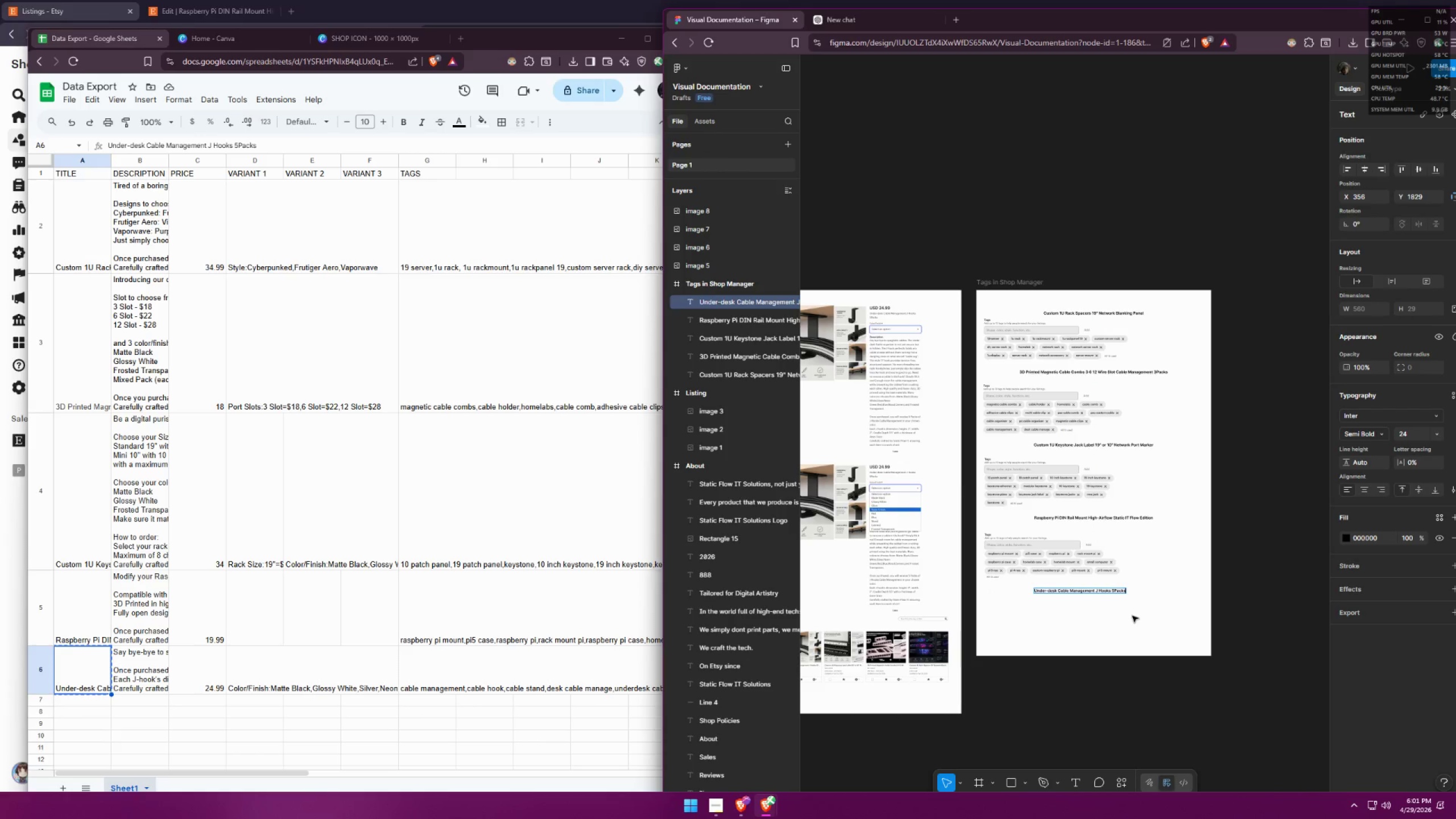 
key(Control+A)
 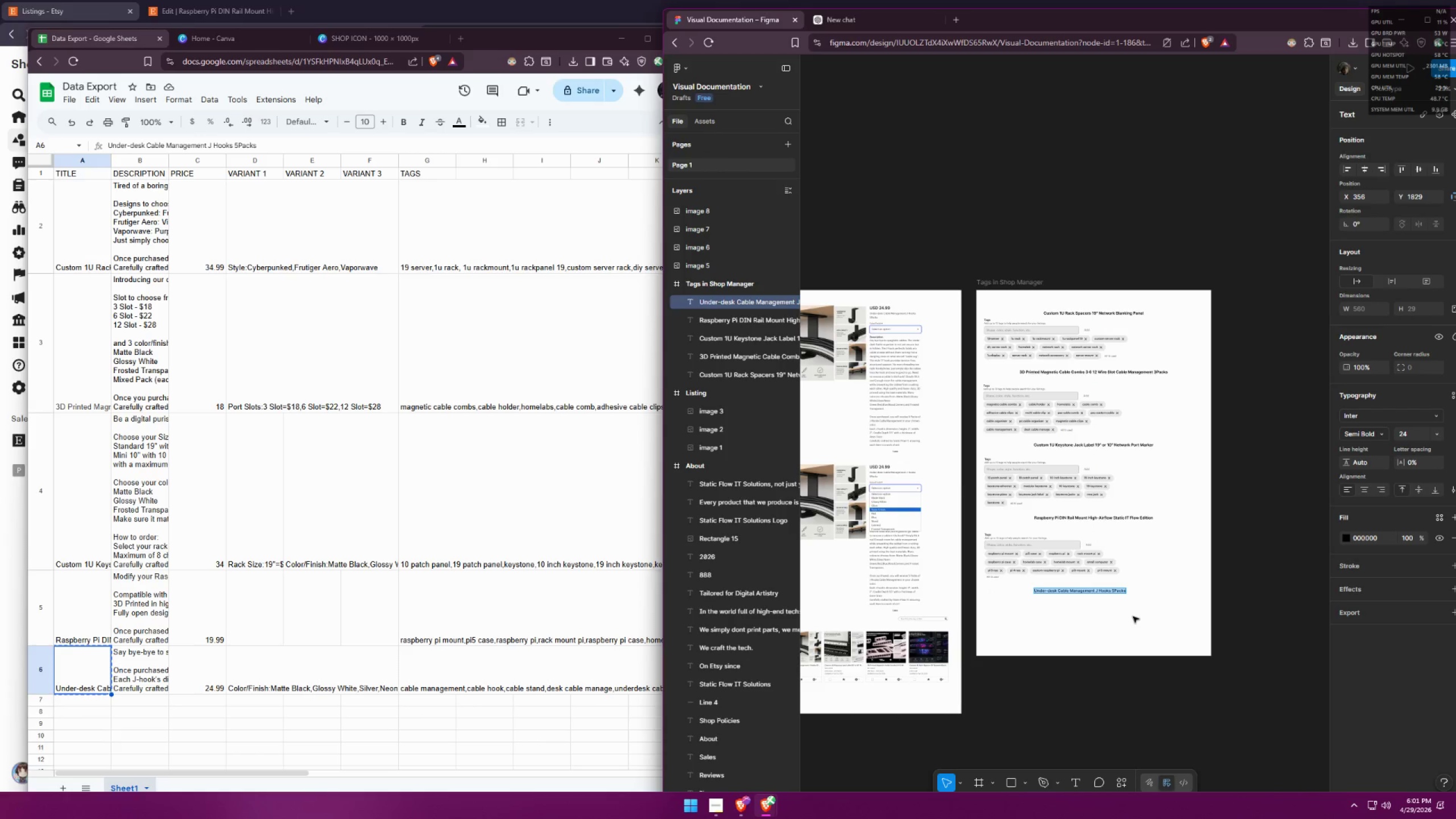 
key(Control+V)
 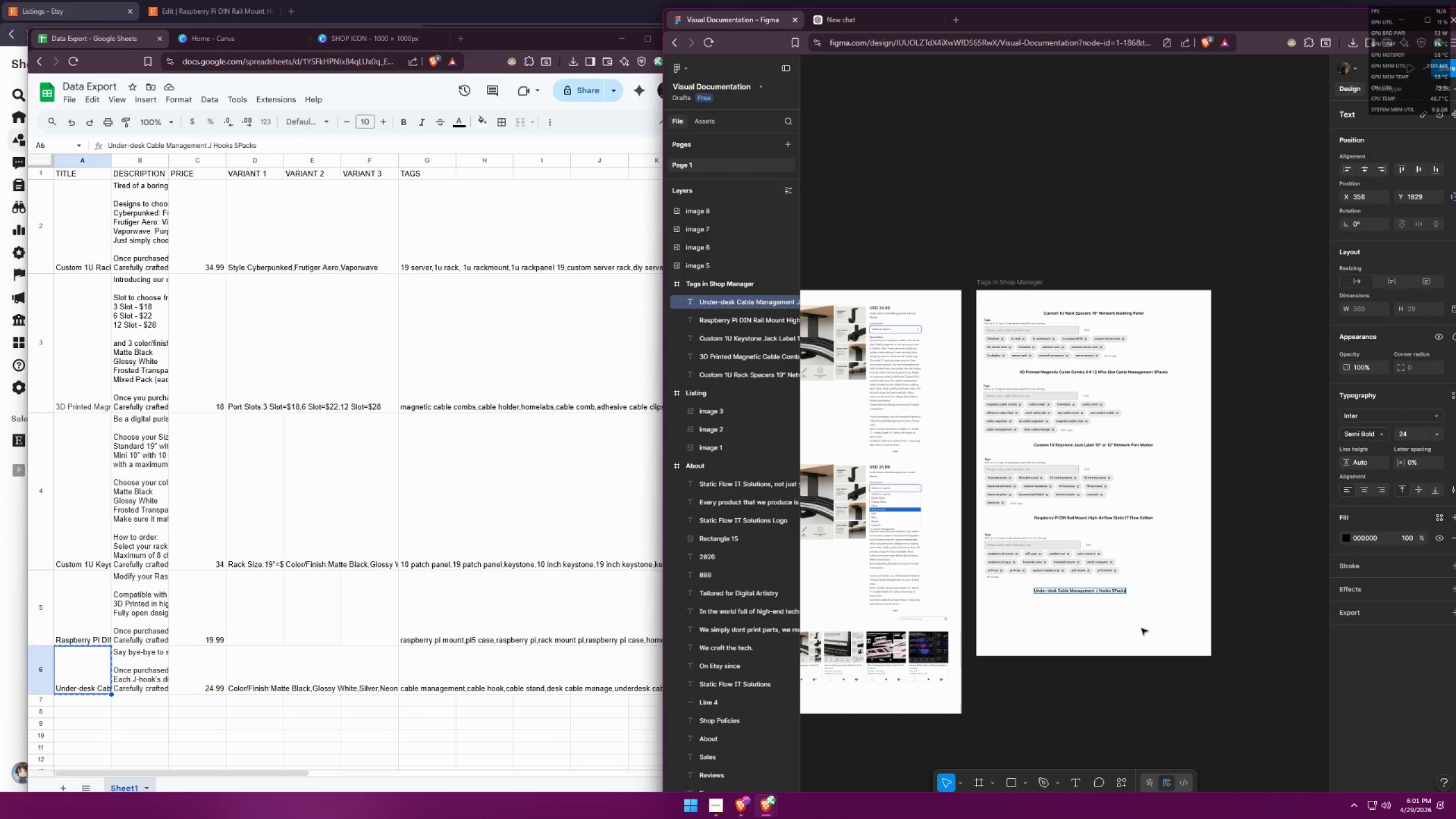 
left_click([1141, 627])
 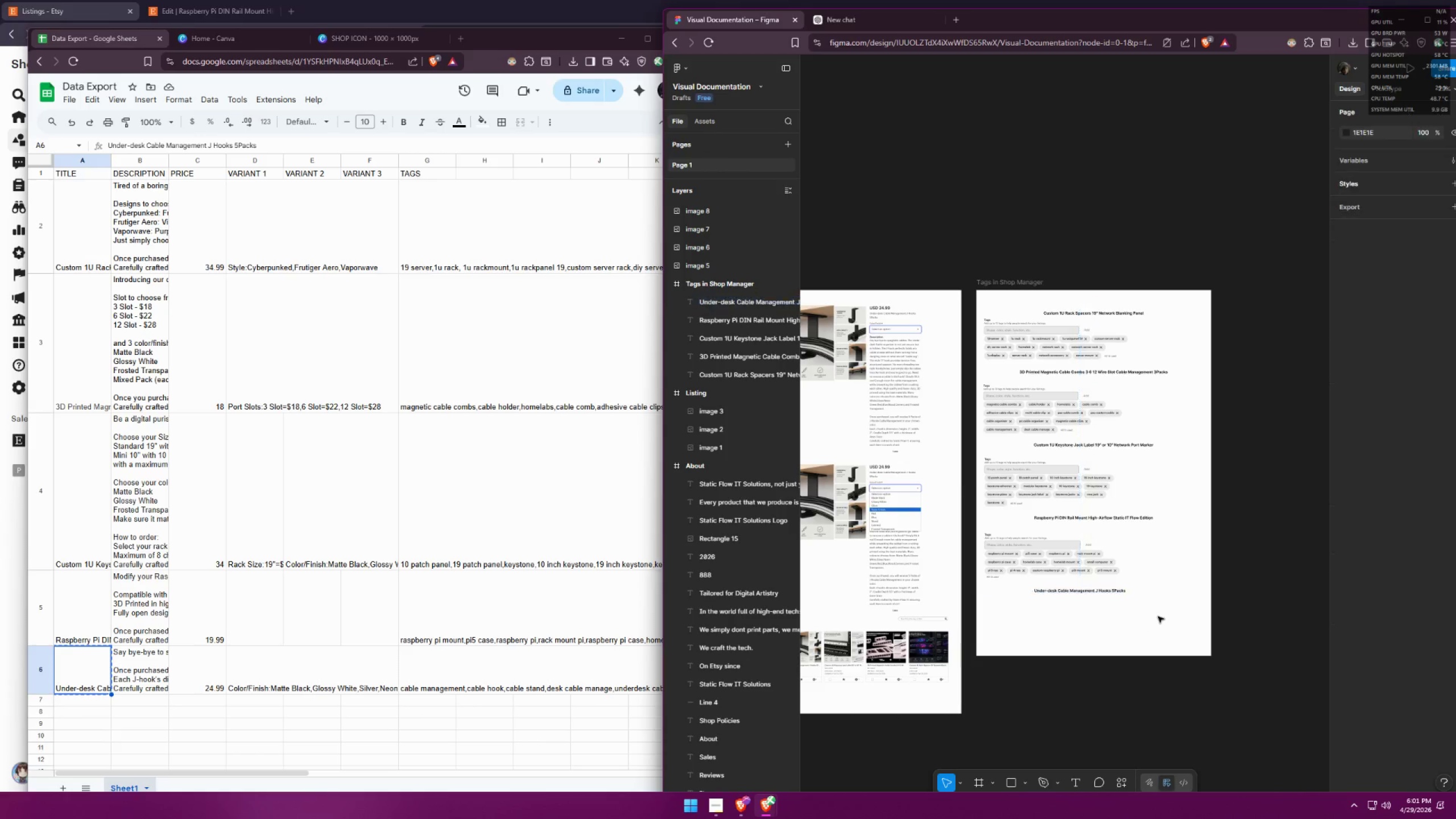 
left_click_drag(start_coordinate=[1099, 593], to_coordinate=[1113, 594])
 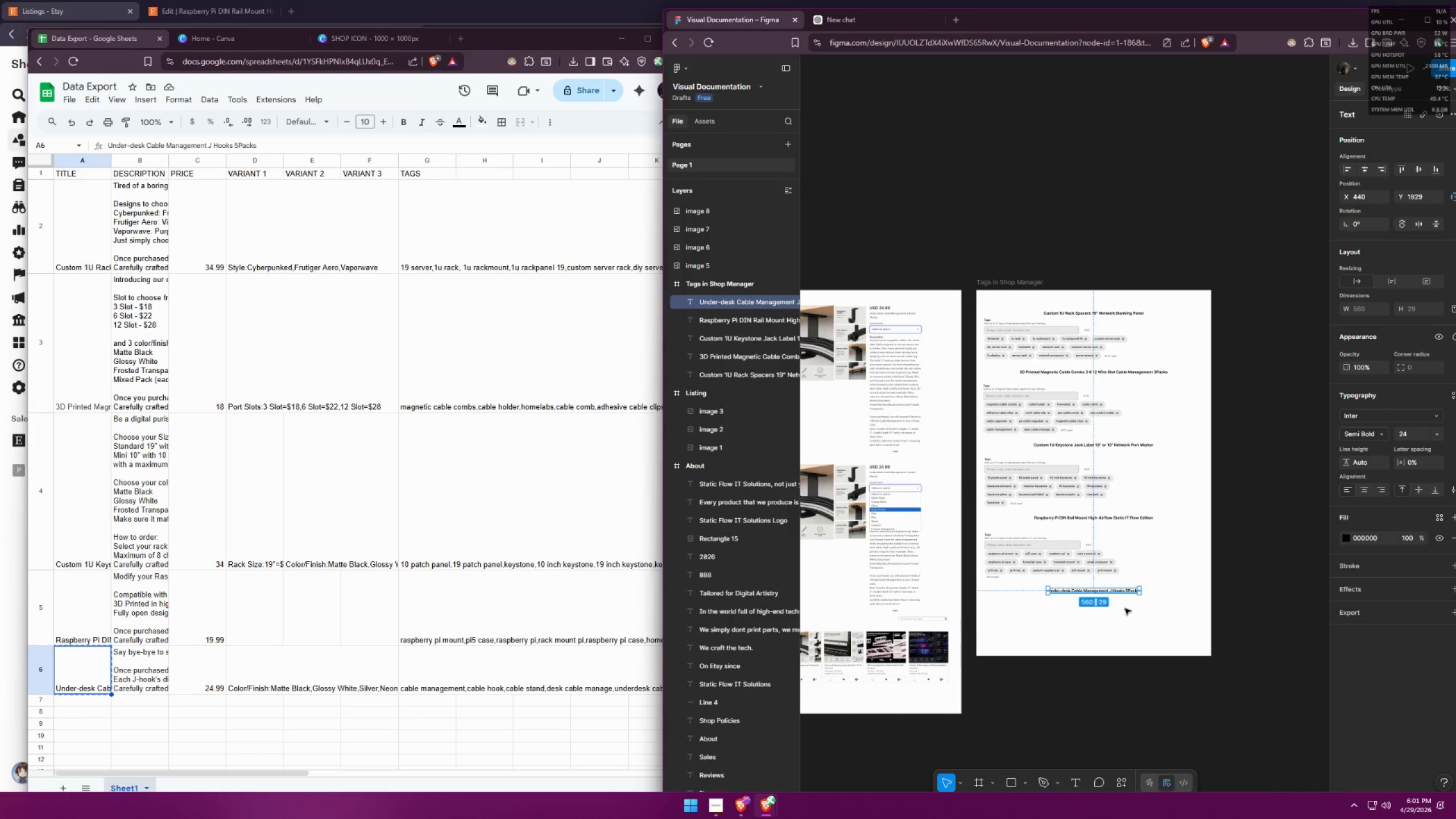 
left_click([1127, 610])
 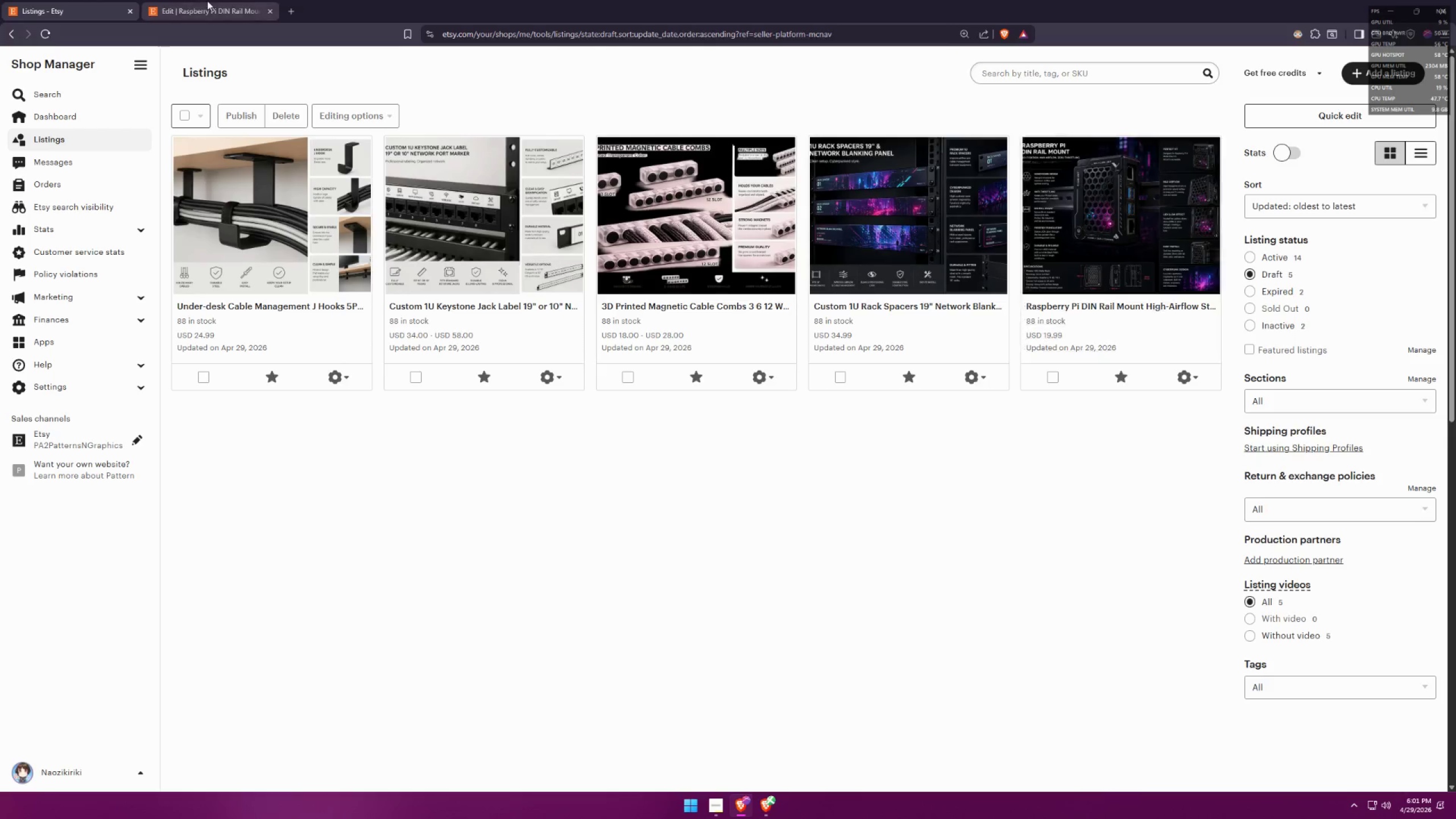 
left_click([267, 10])
 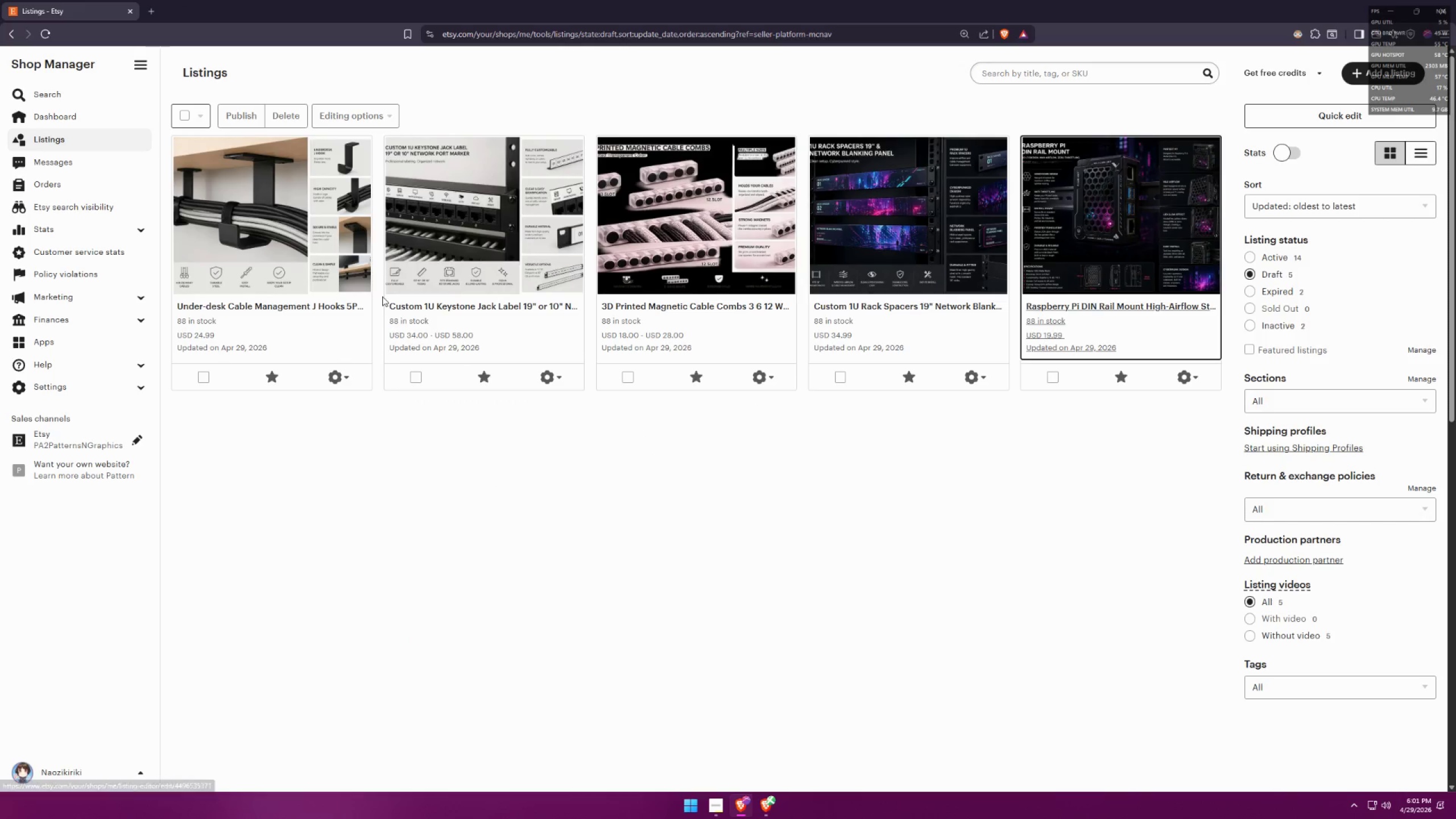 
wait(5.42)
 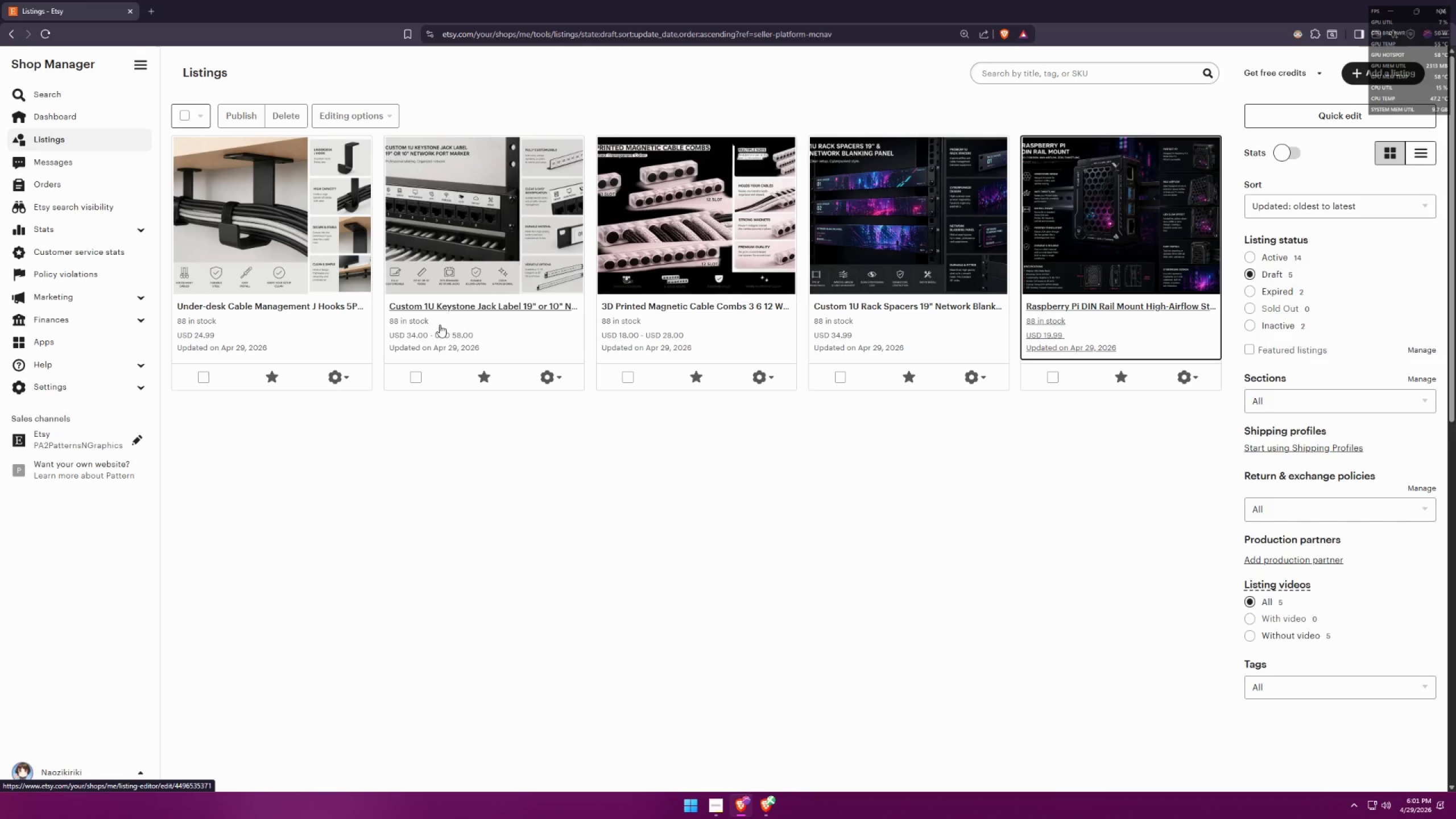 
key(Alt+AltLeft)
 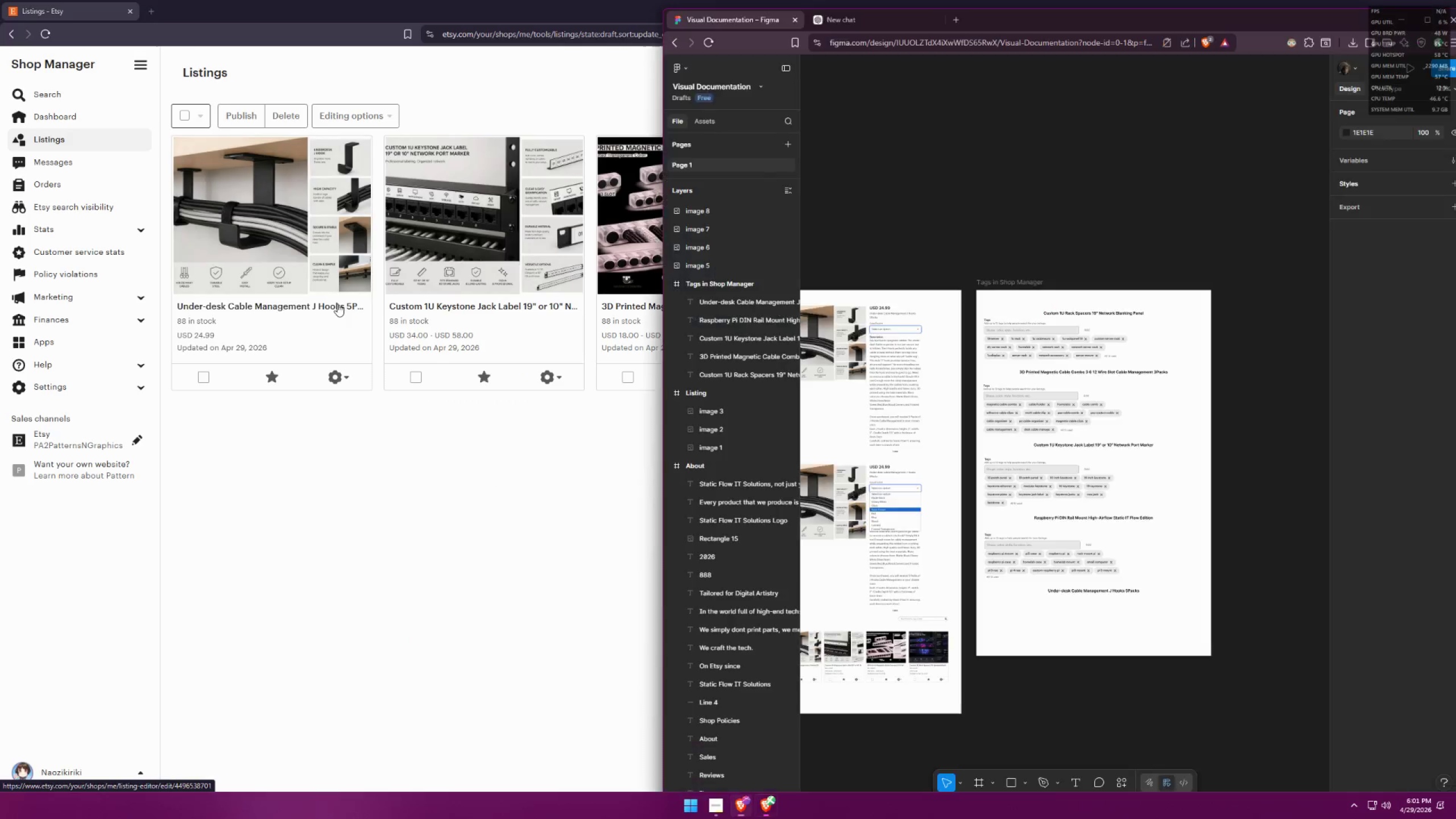 
key(Alt+Tab)
 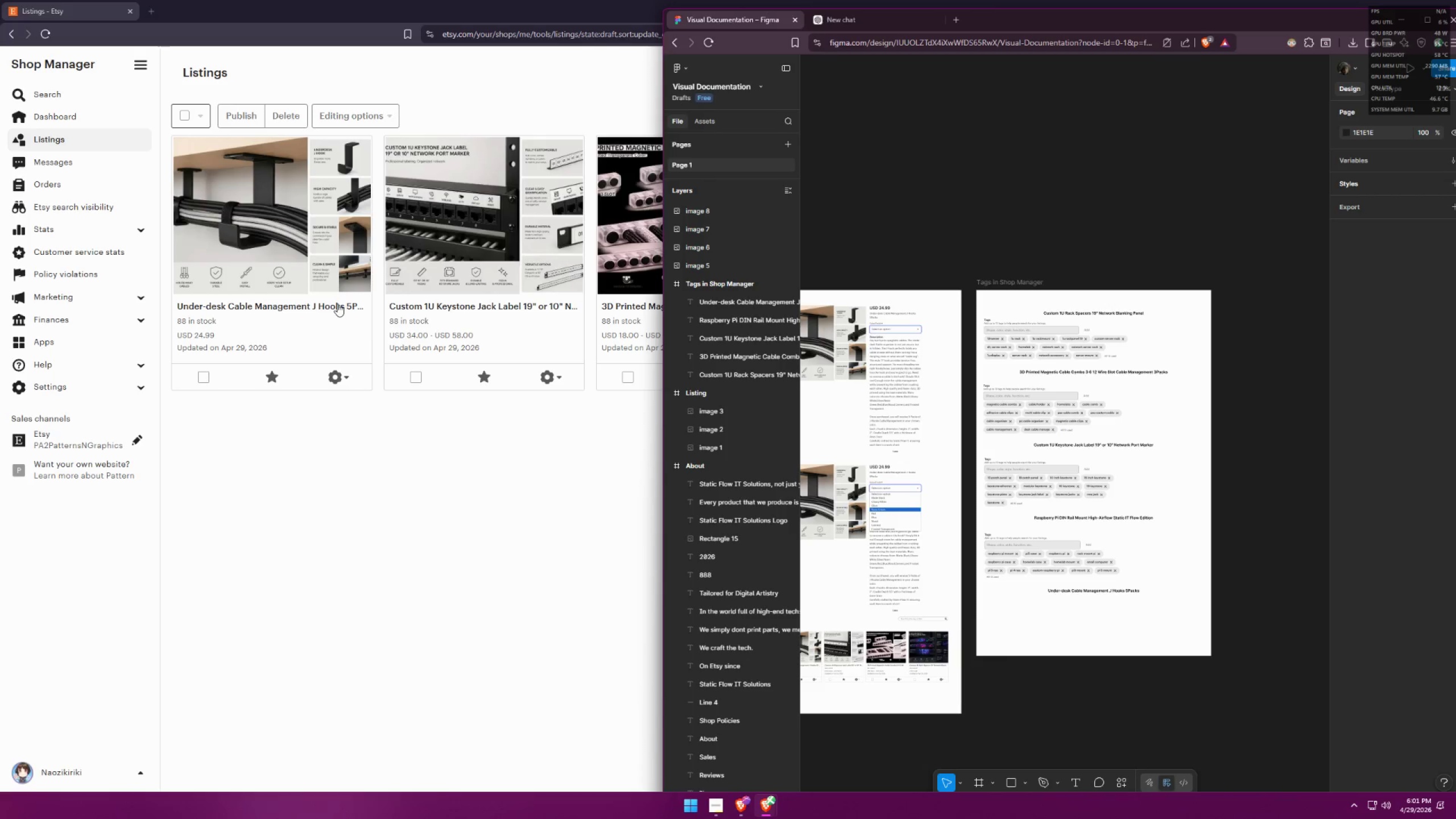 
key(Alt+AltLeft)
 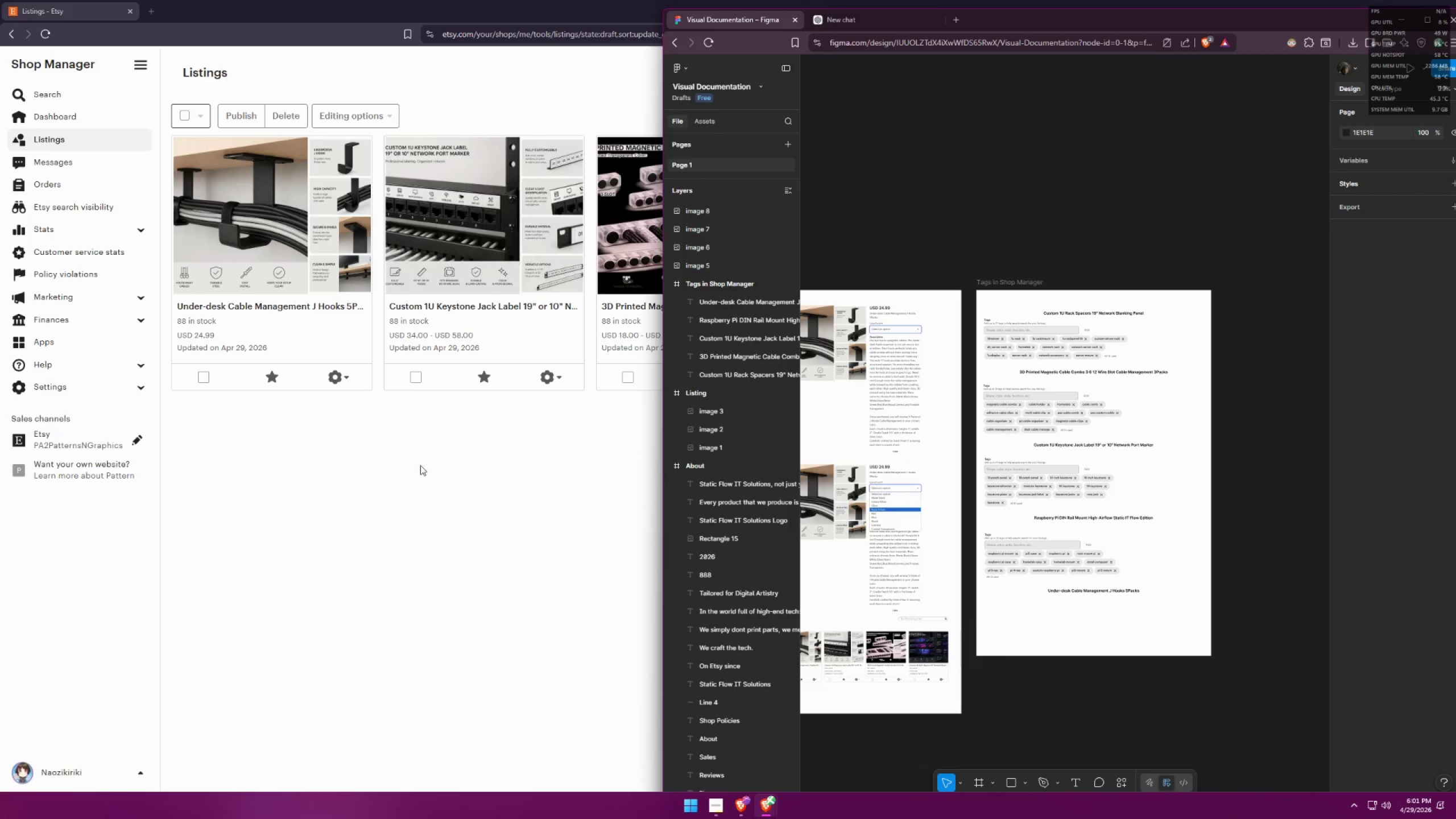 
left_click([420, 465])
 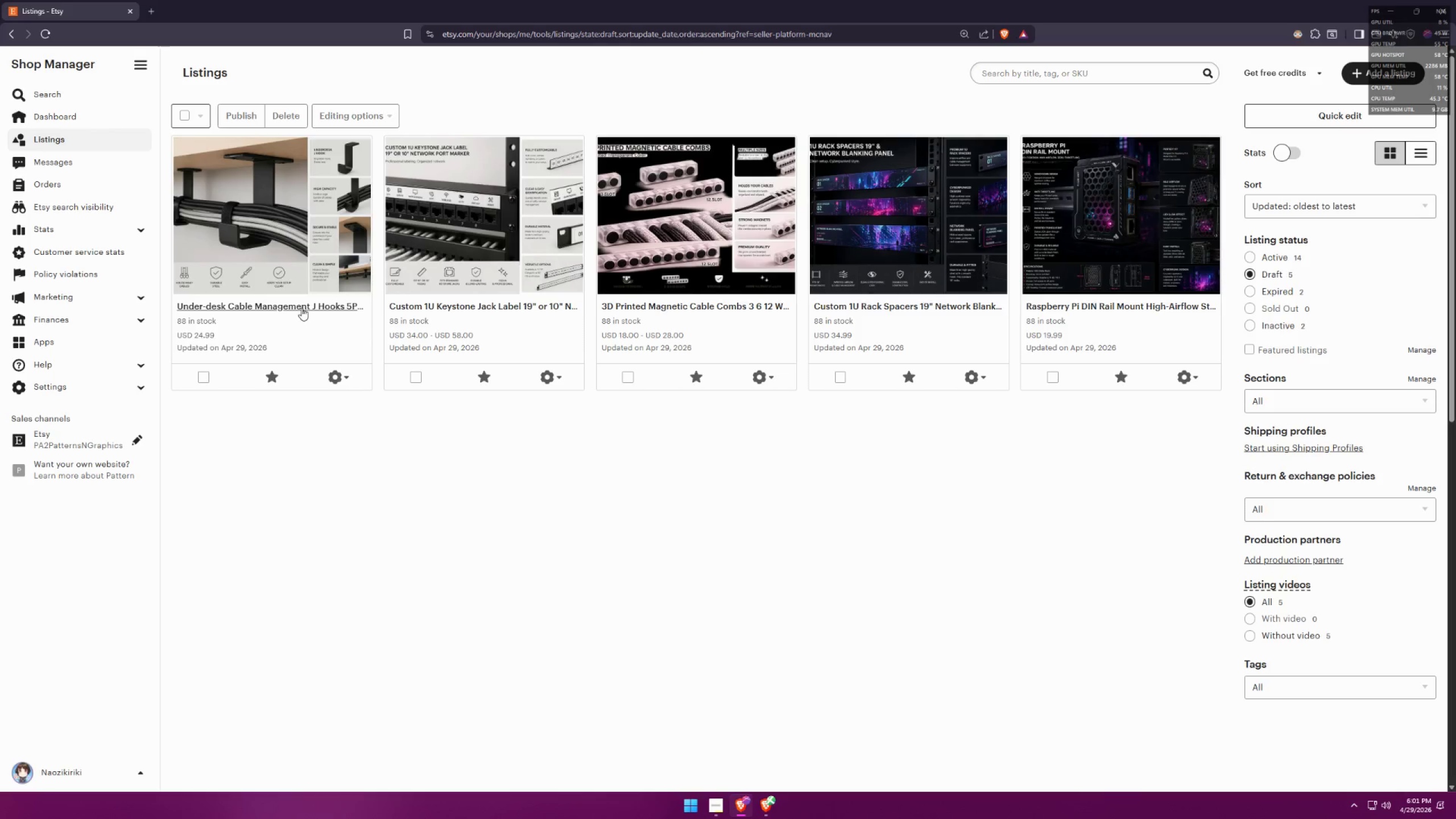 
middle_click([303, 305])
 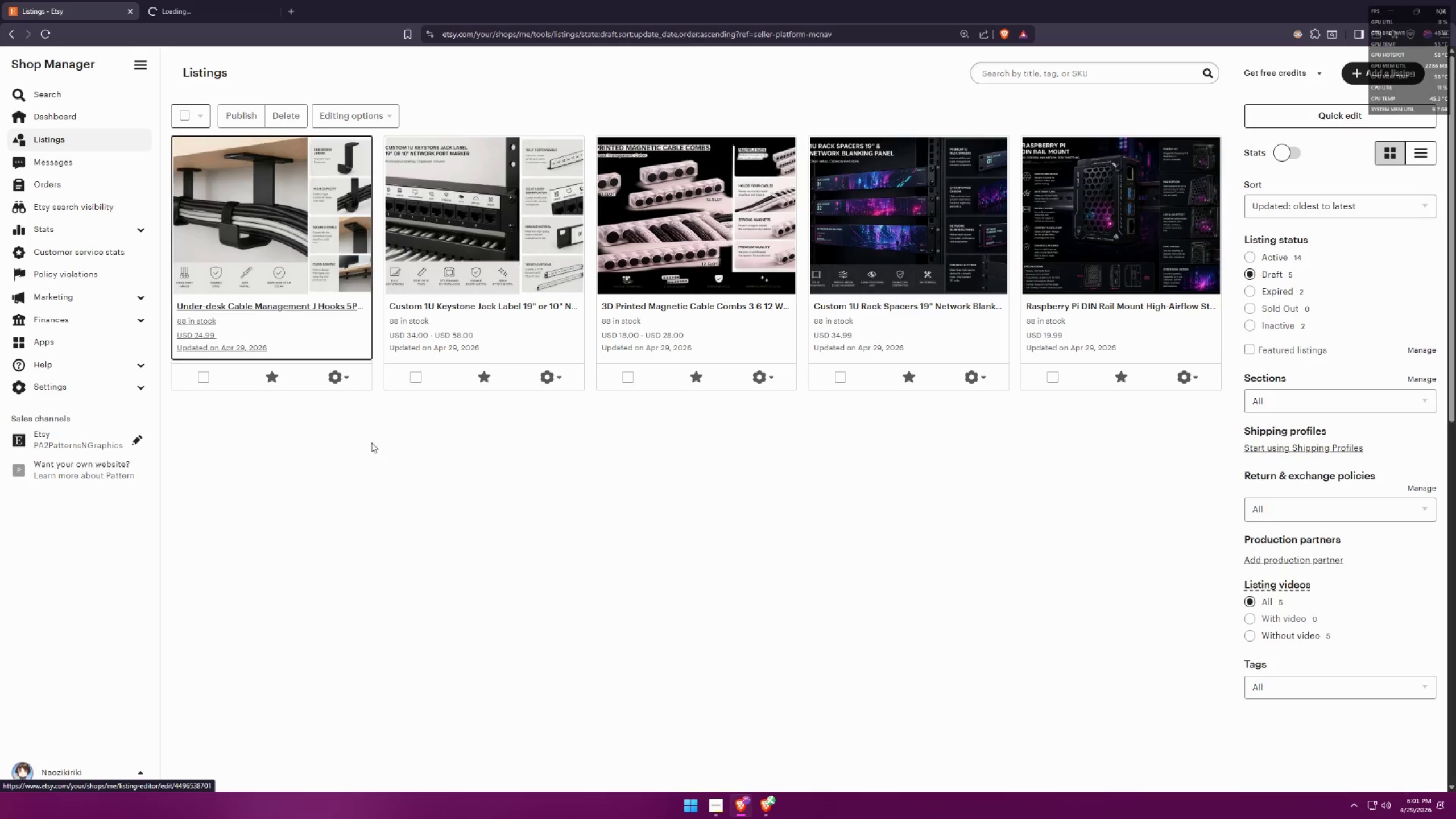 
left_click([399, 481])
 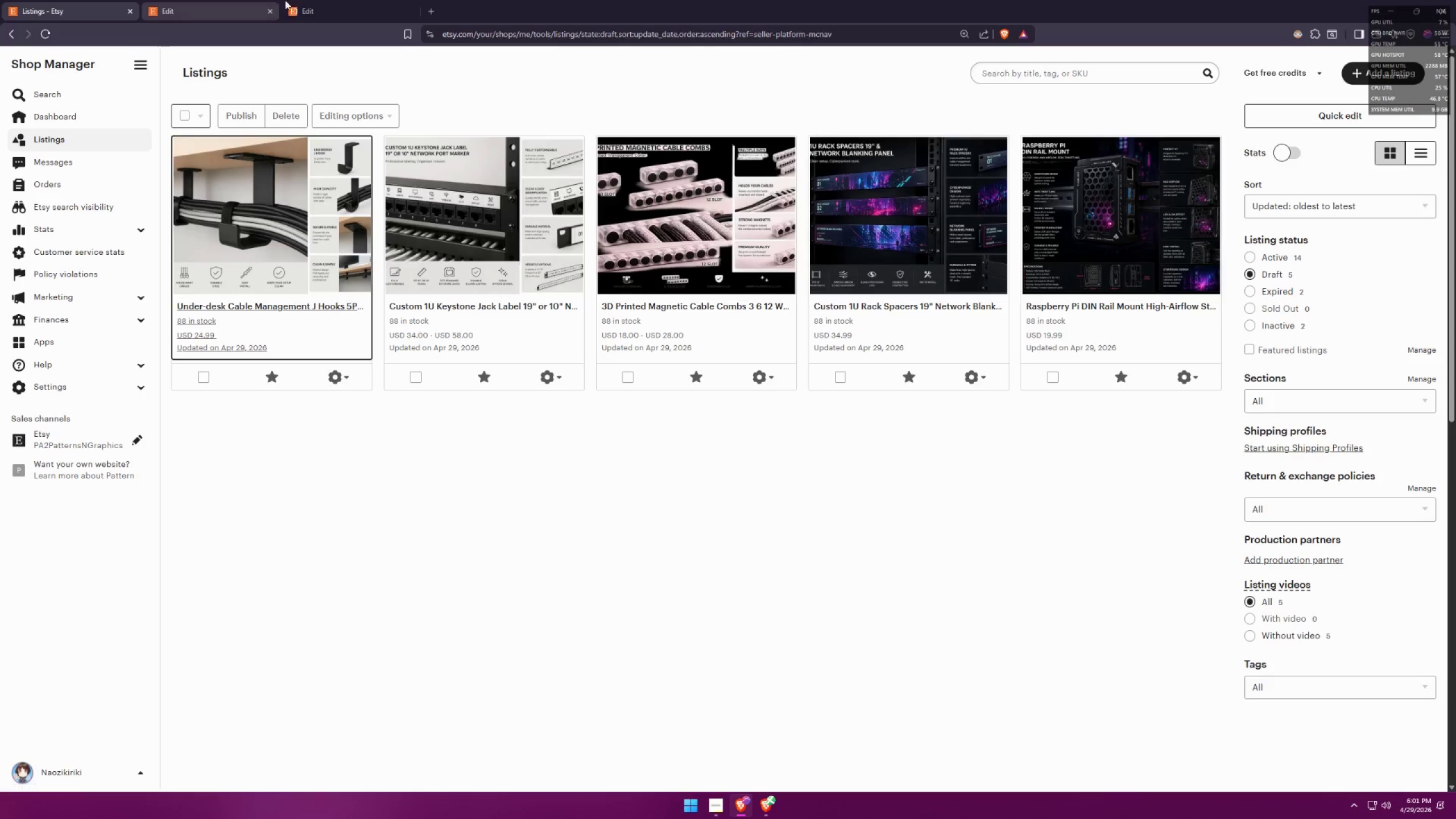 
left_click([267, 13])
 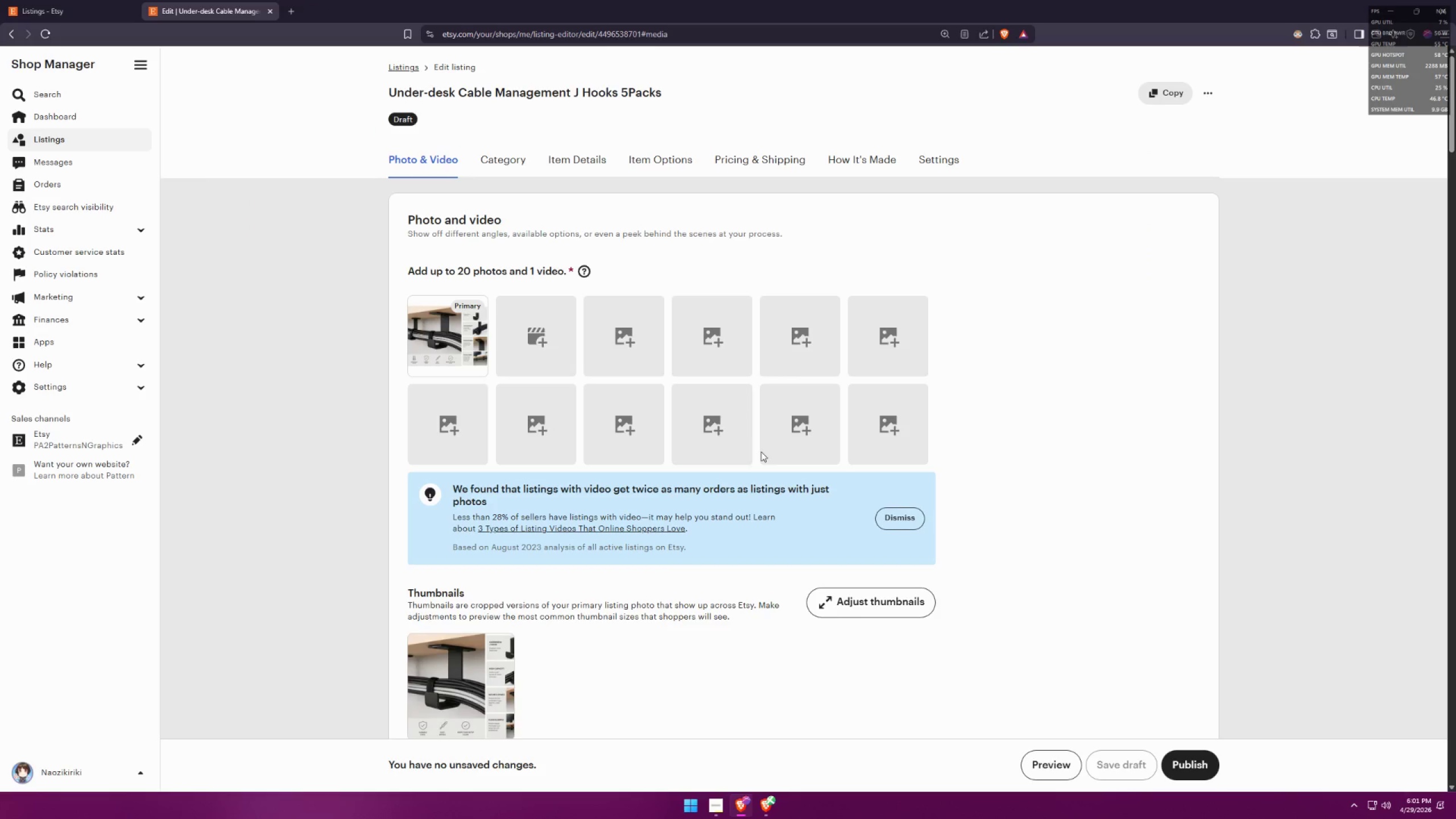 
left_click([1272, 535])
 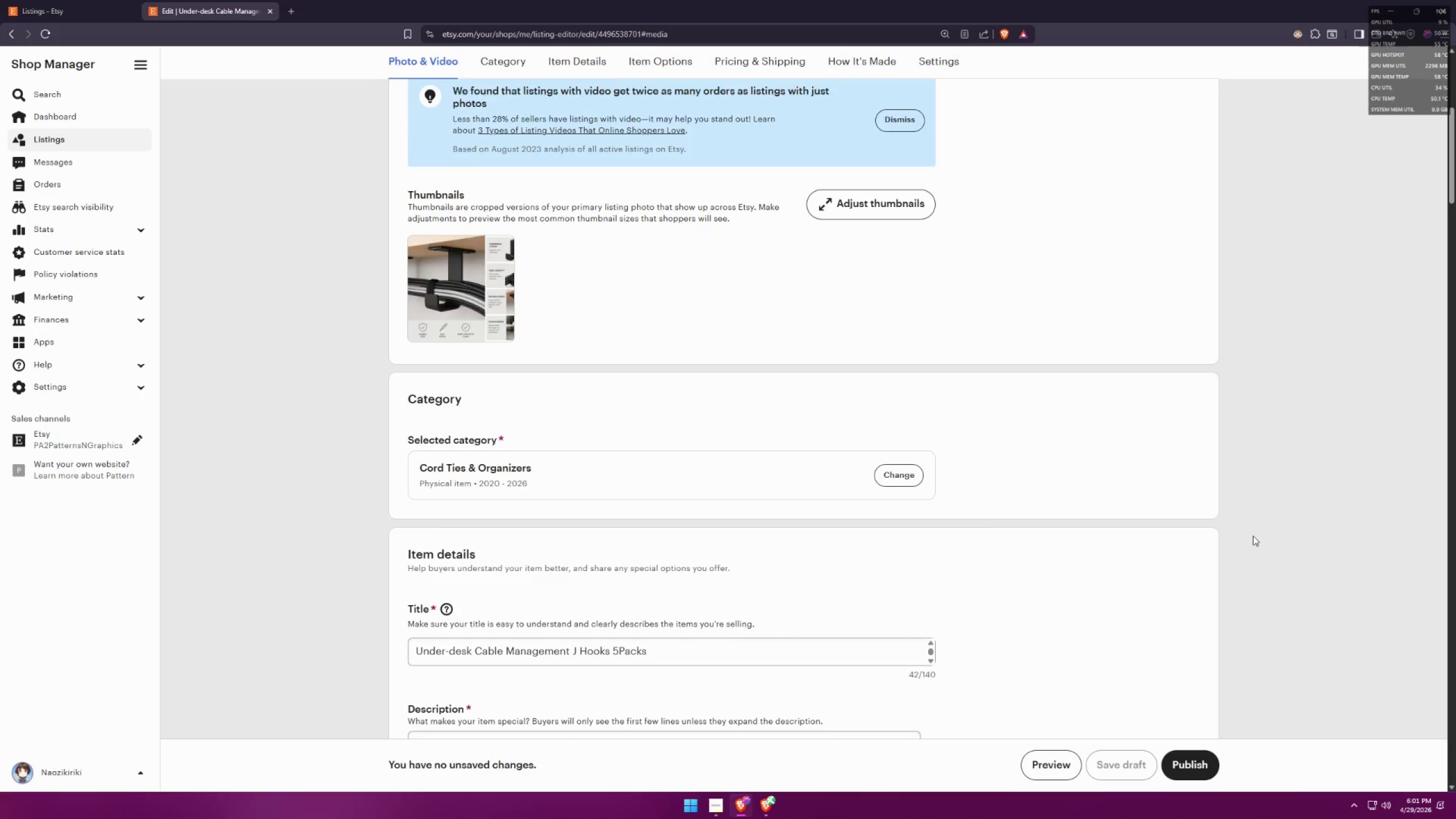 
scroll: coordinate [1028, 461], scroll_direction: down, amount: 7.0
 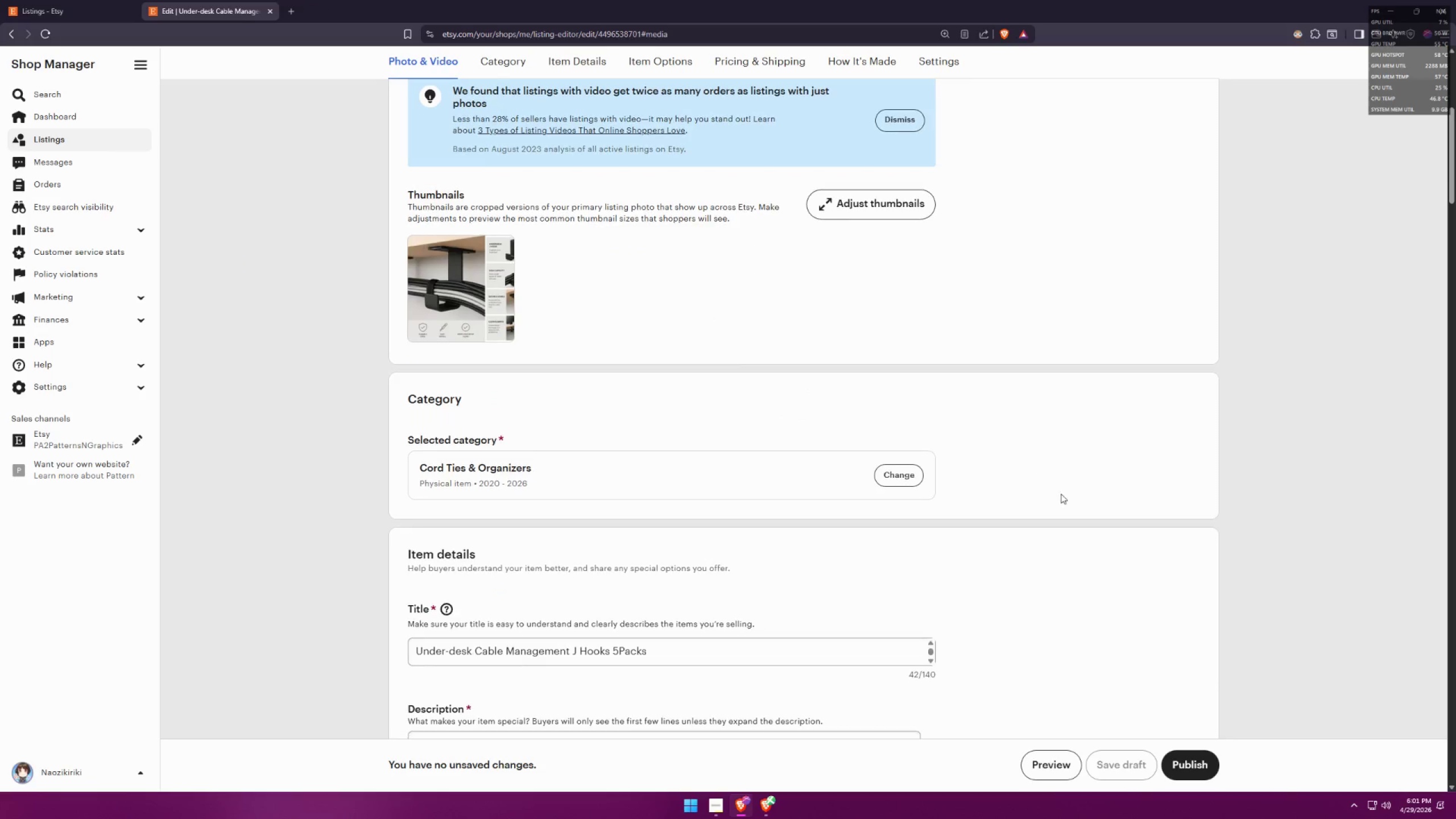 
key(Alt+AltLeft)
 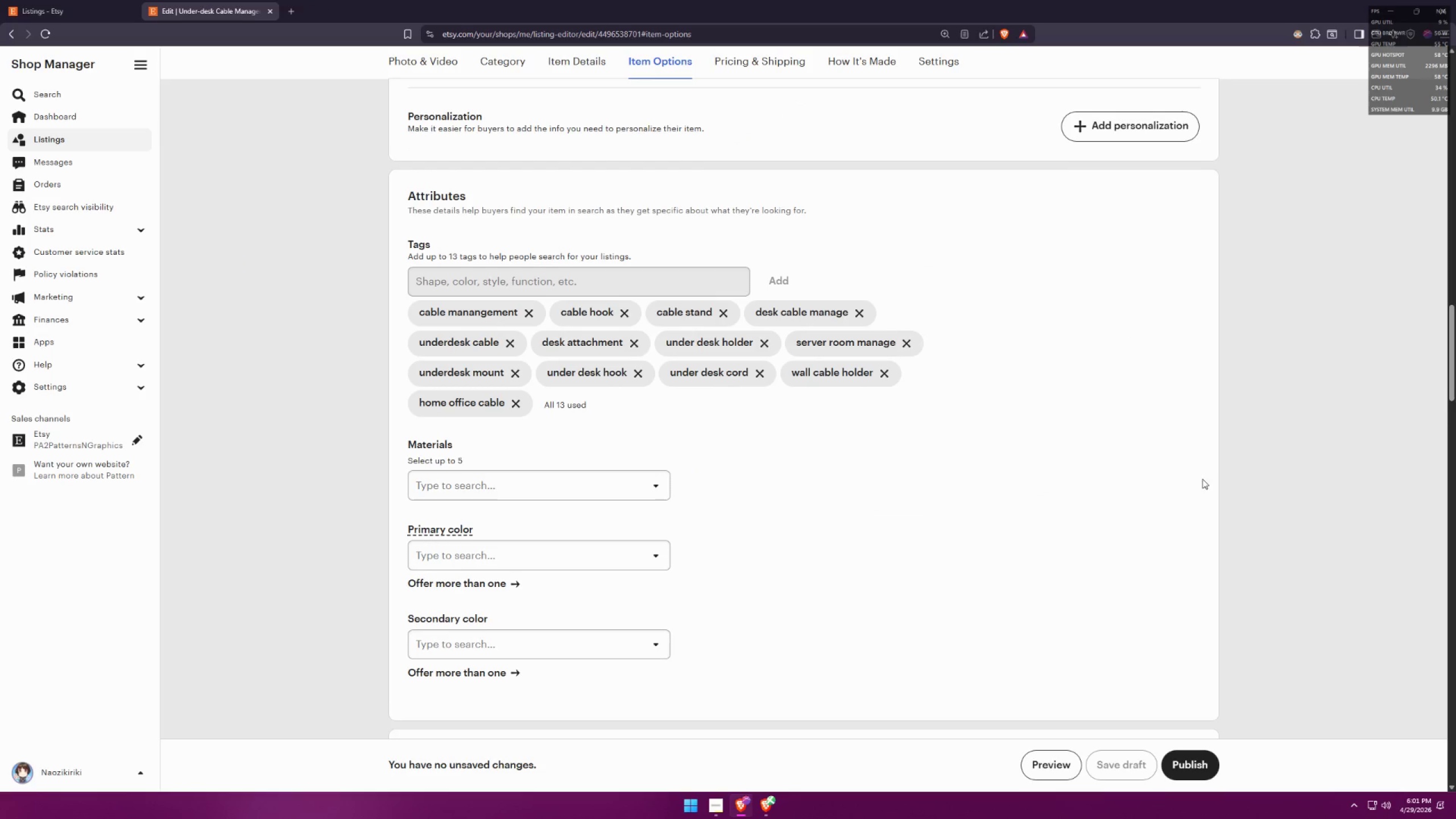 
key(Alt+Shift+ShiftLeft)
 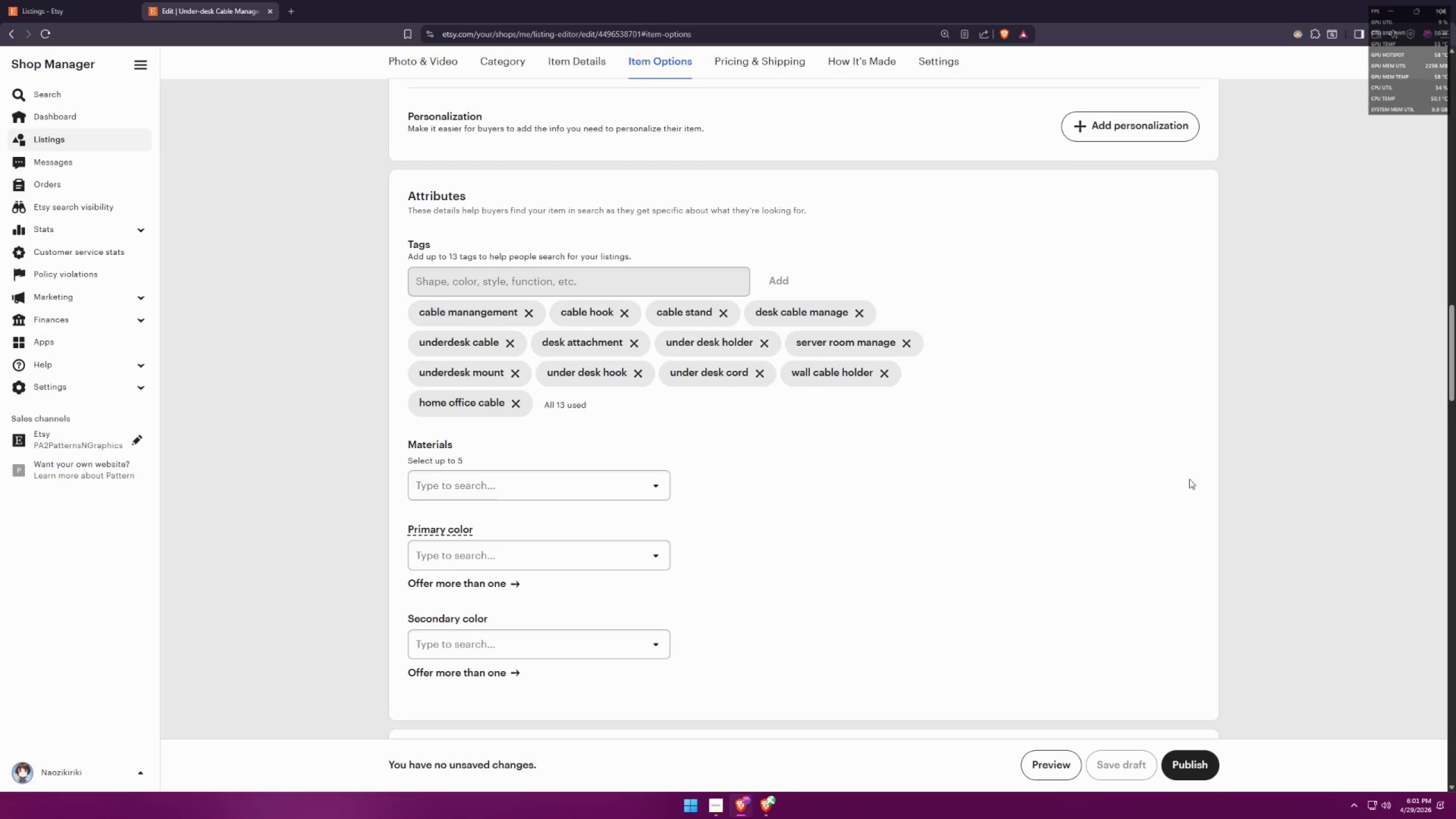 
key(Alt+Shift+S)
 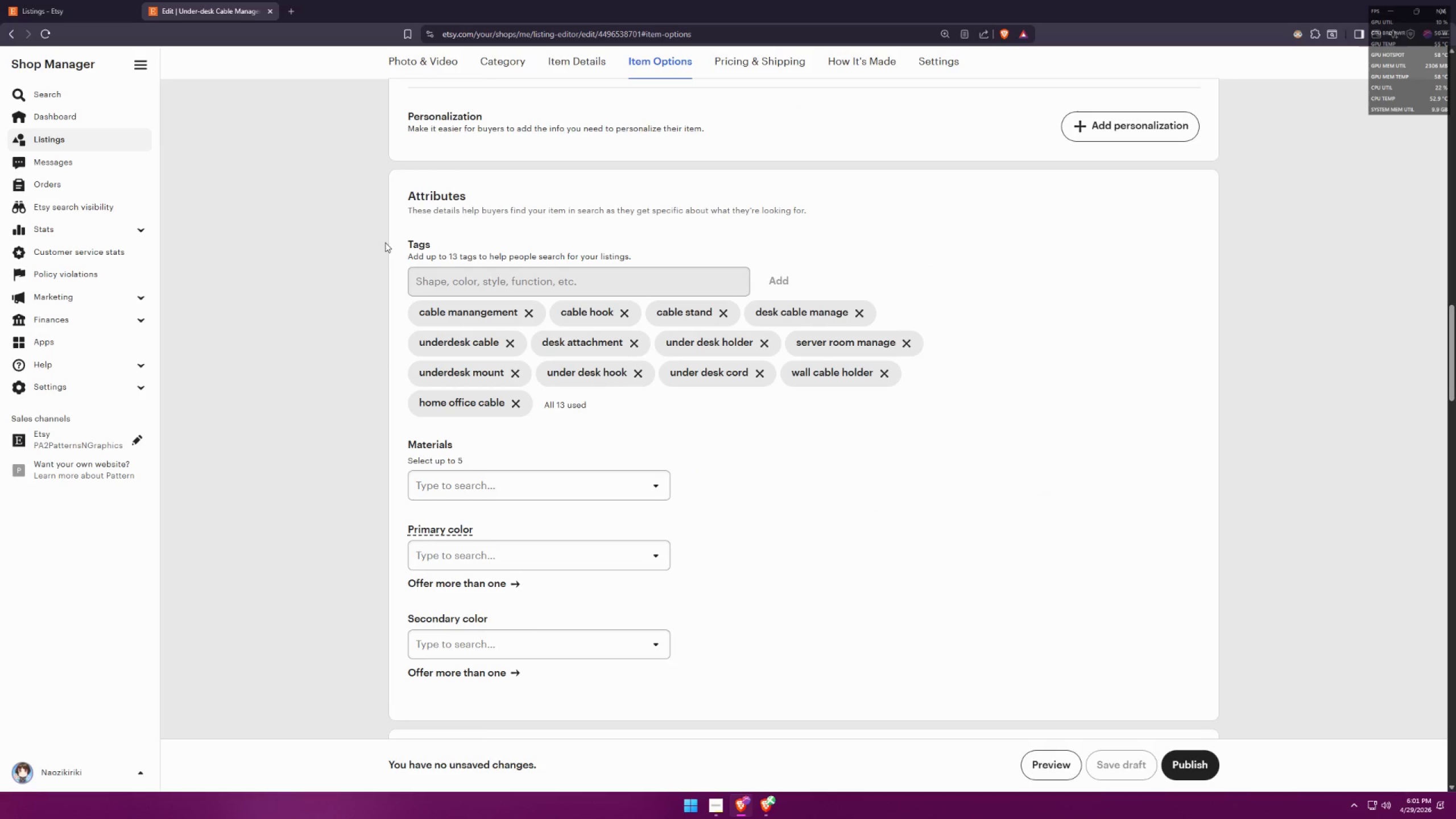 
scroll: coordinate [1198, 473], scroll_direction: down, amount: 27.0
 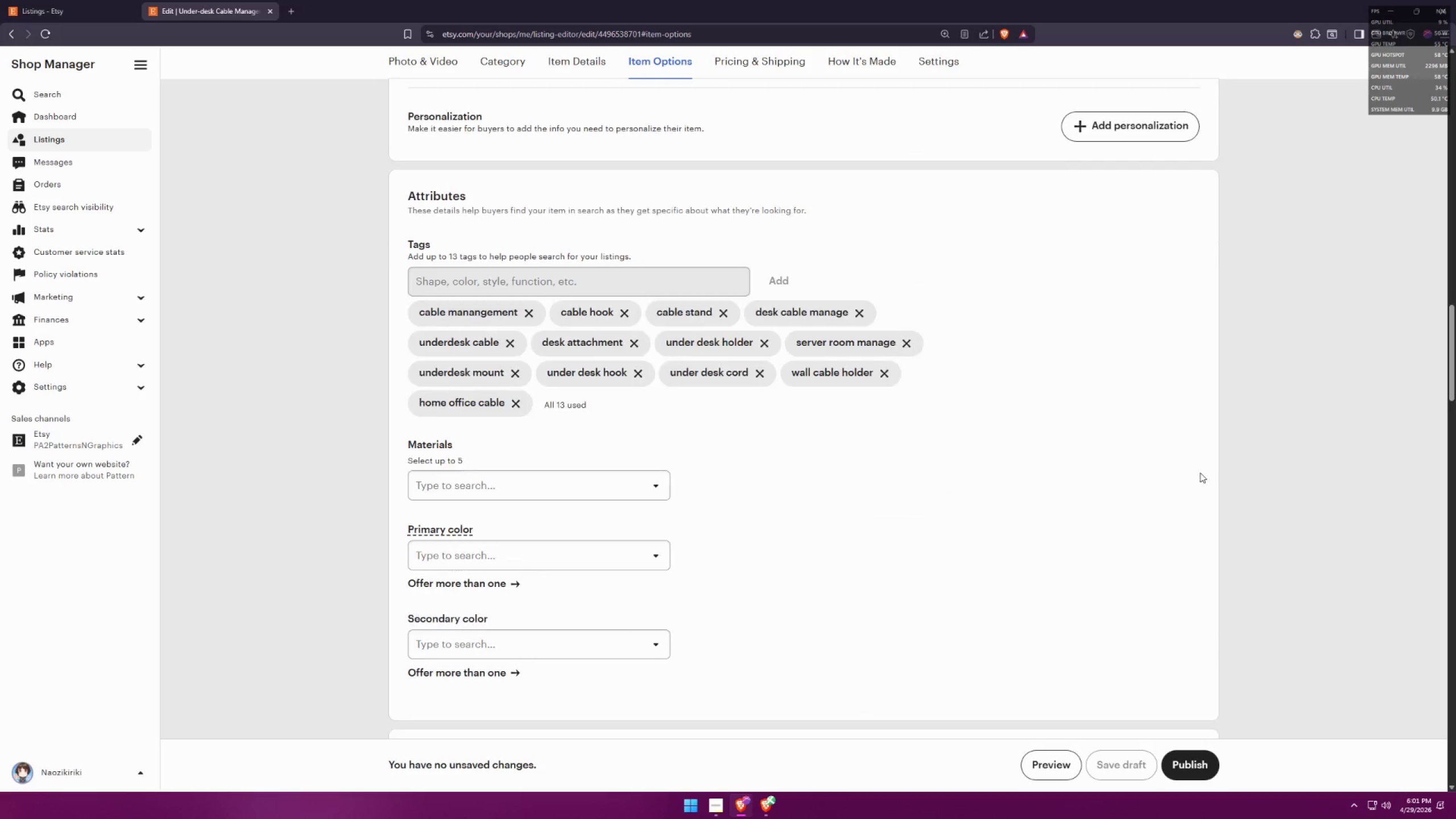 
key(Meta+MetaLeft)
 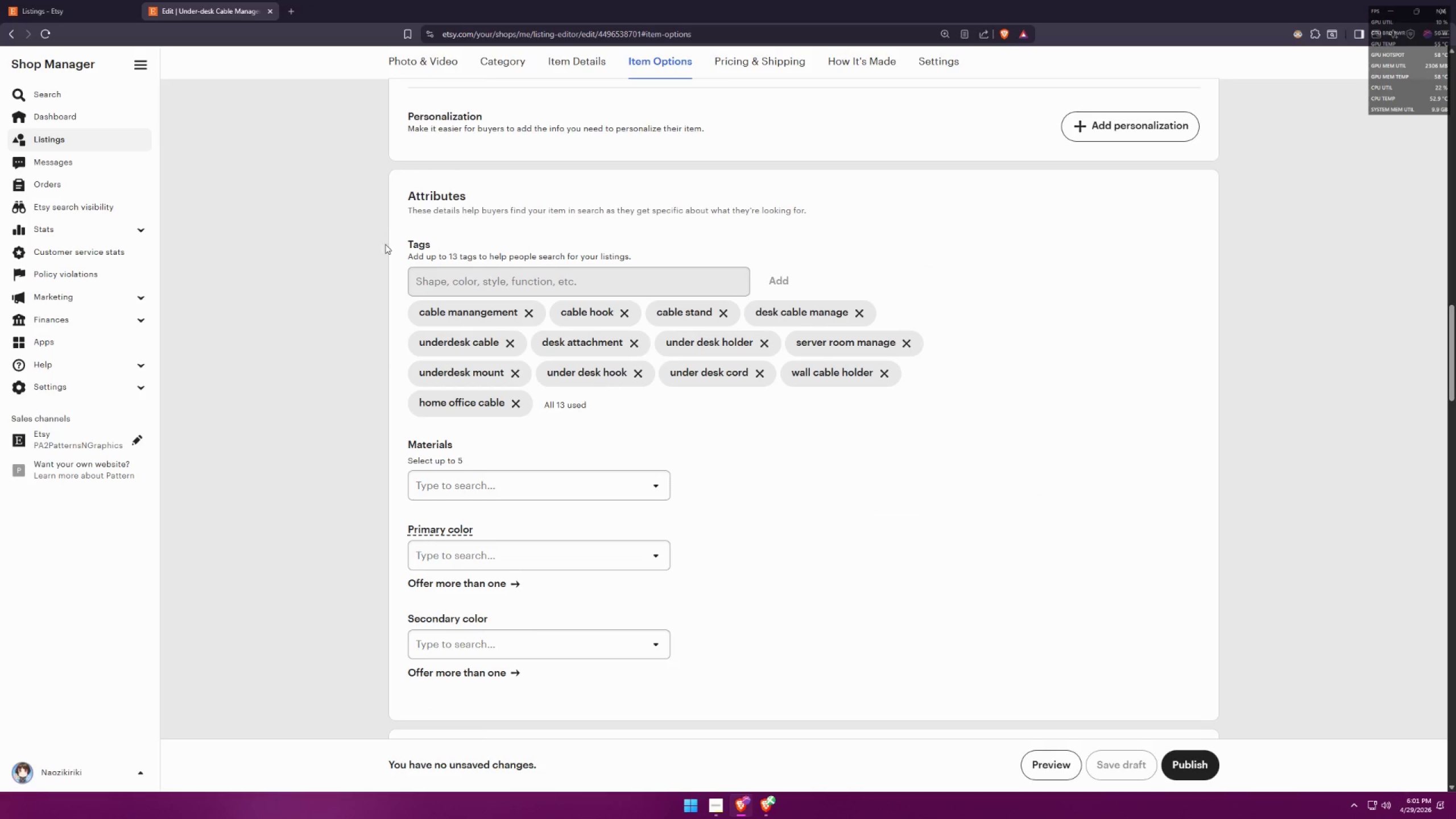 
key(Meta+Shift+ShiftLeft)